 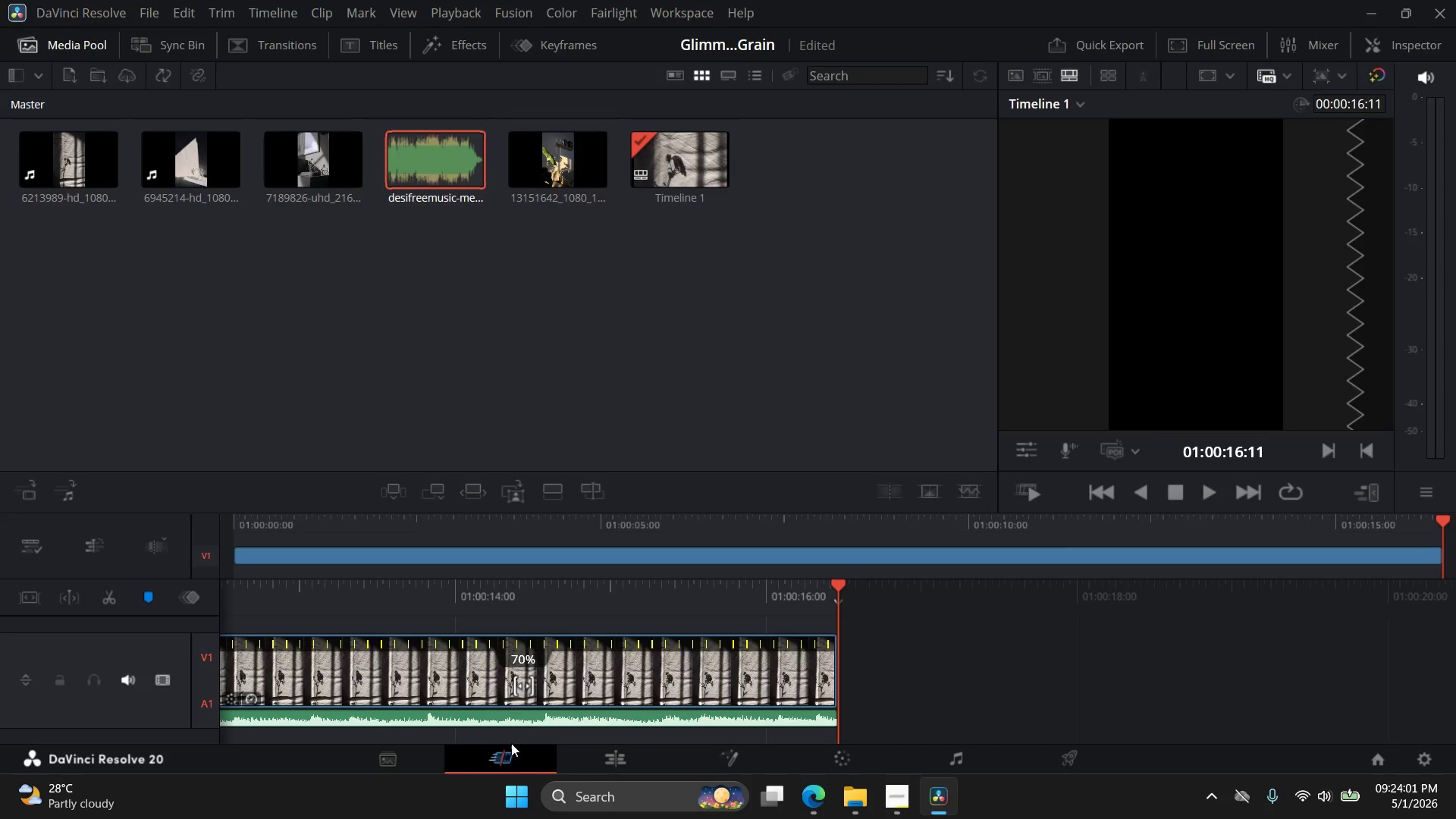 
left_click([592, 760])
 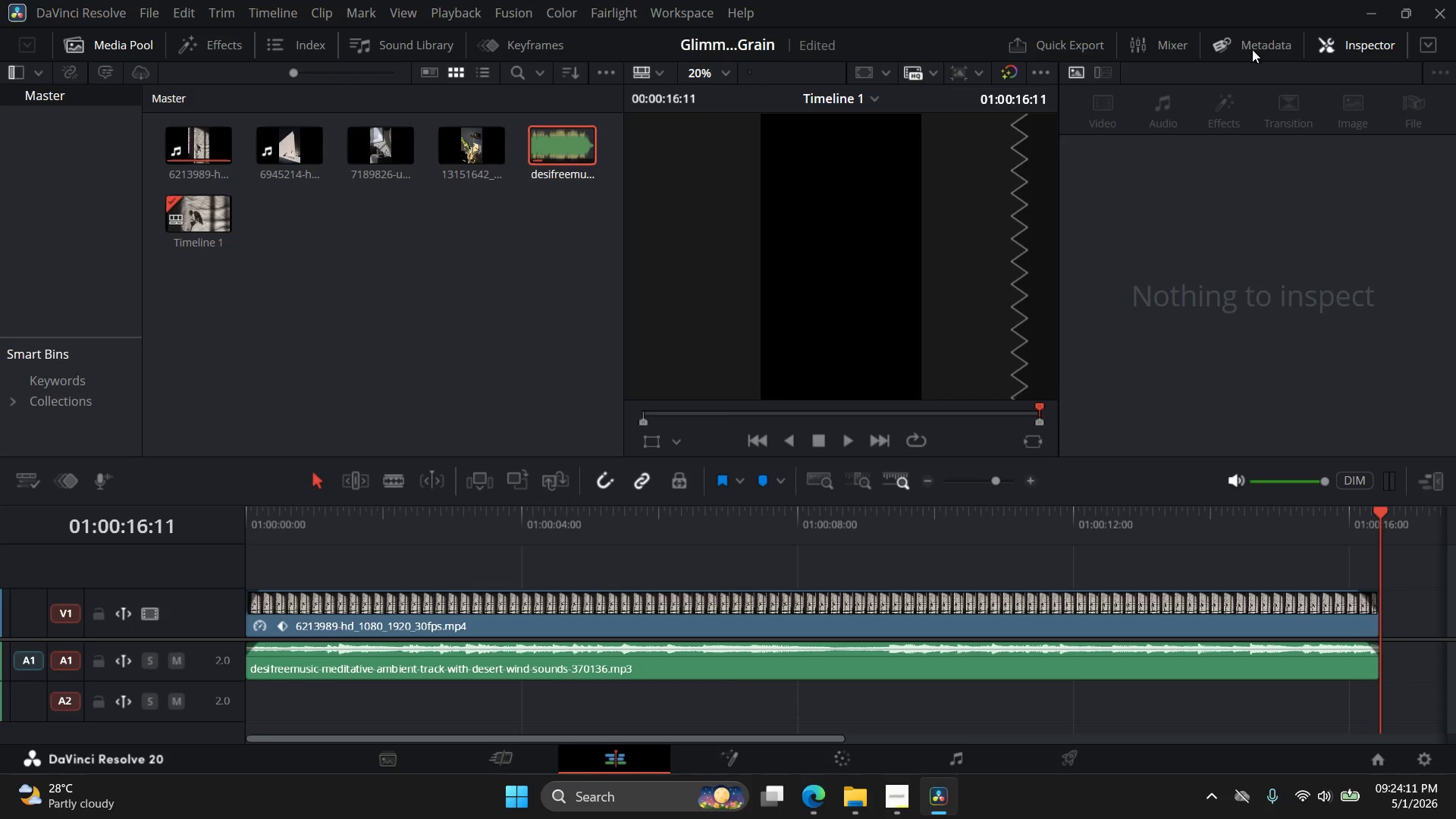 
wait(6.91)
 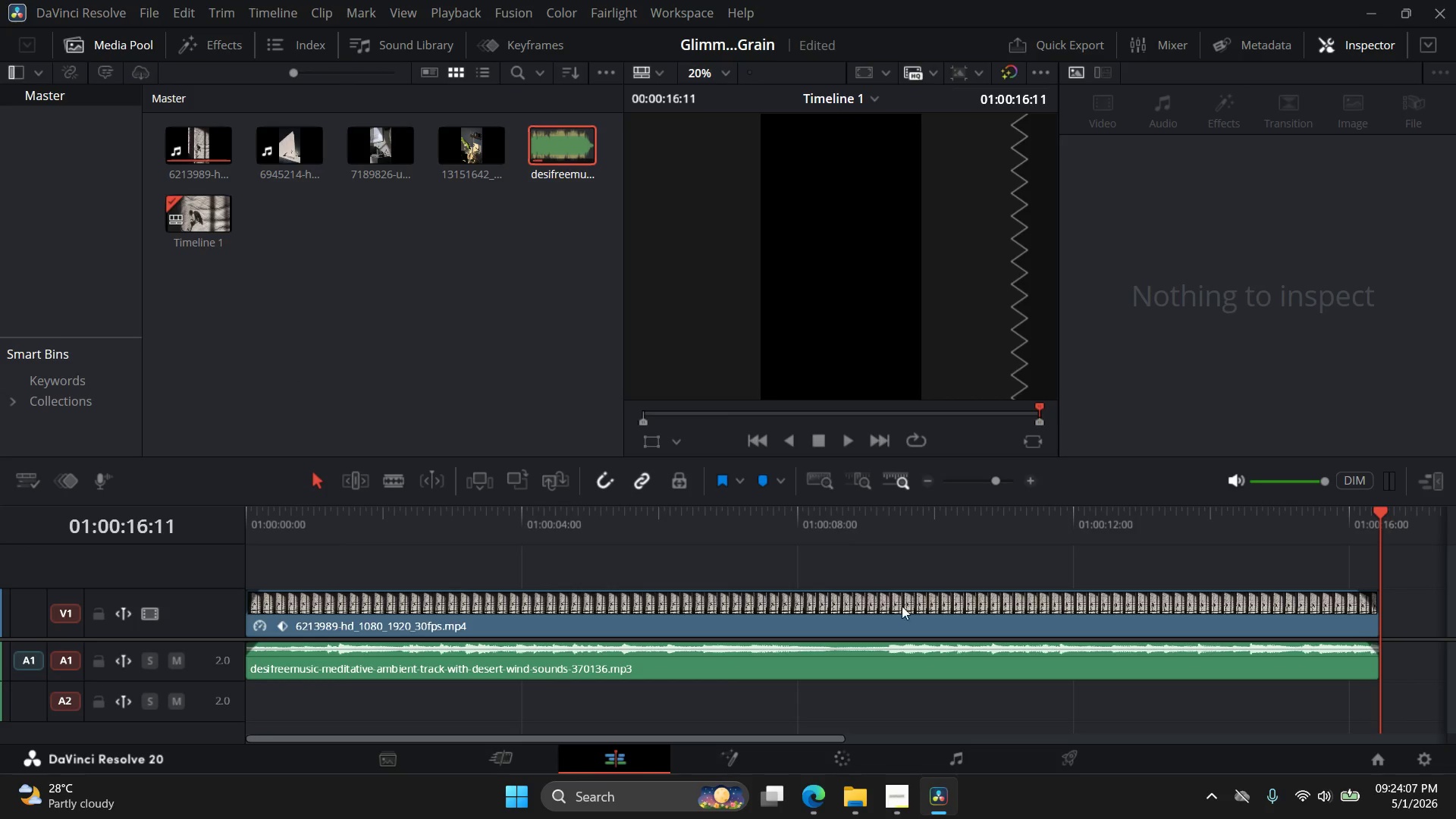 
left_click([924, 621])
 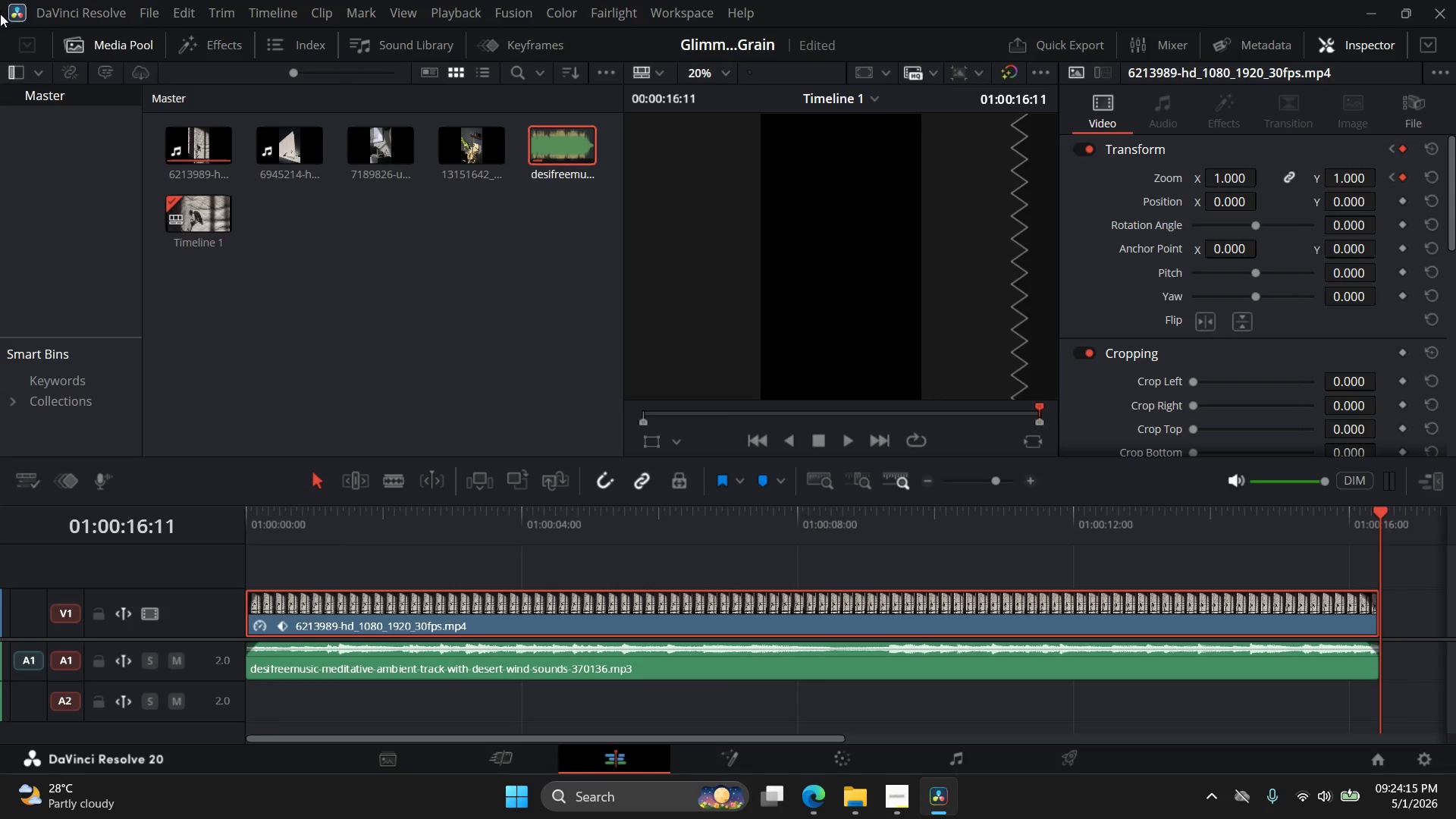 
key(Meta+Shift+S)
 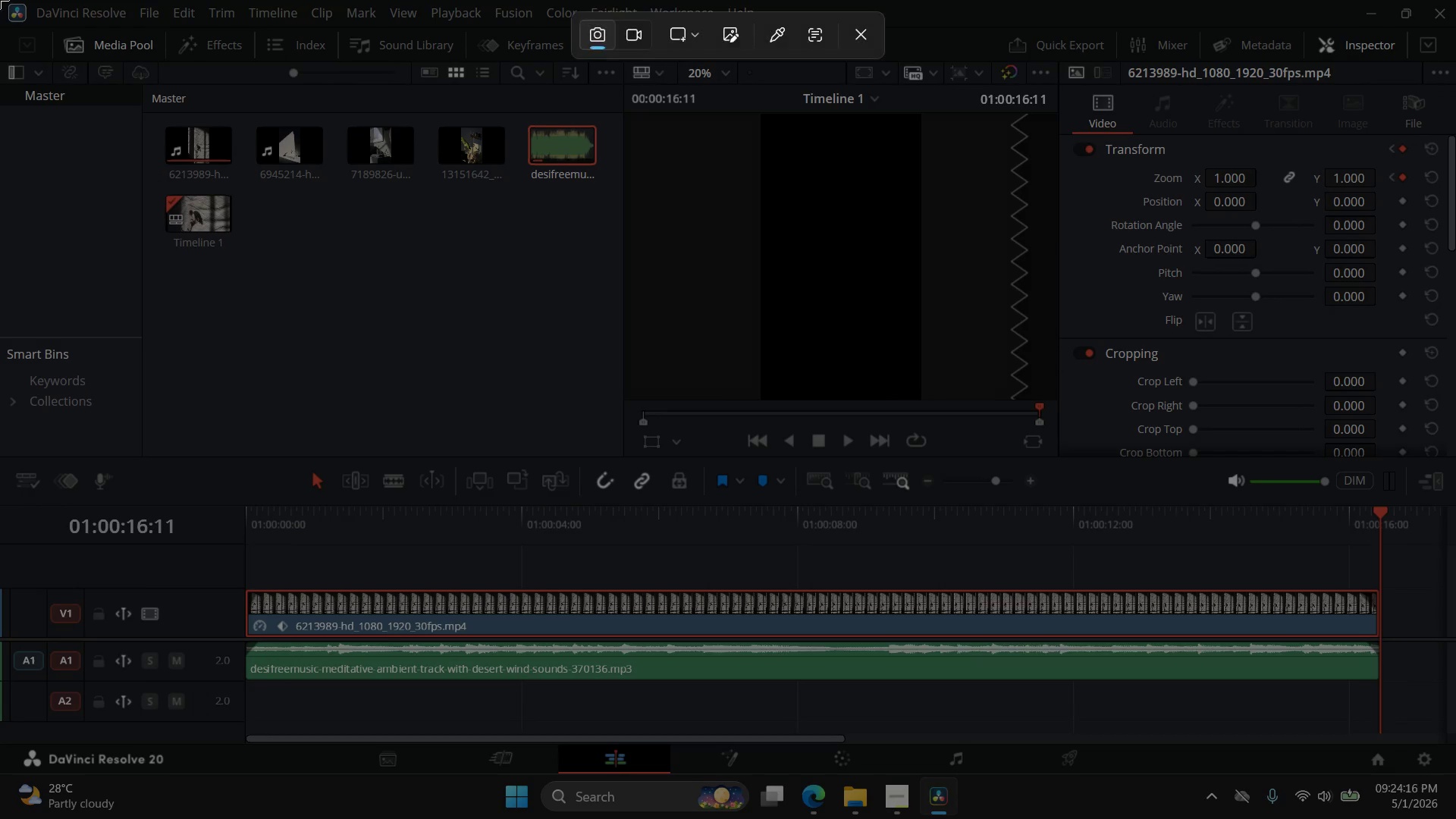 
left_click_drag(start_coordinate=[0, 0], to_coordinate=[1455, 751])
 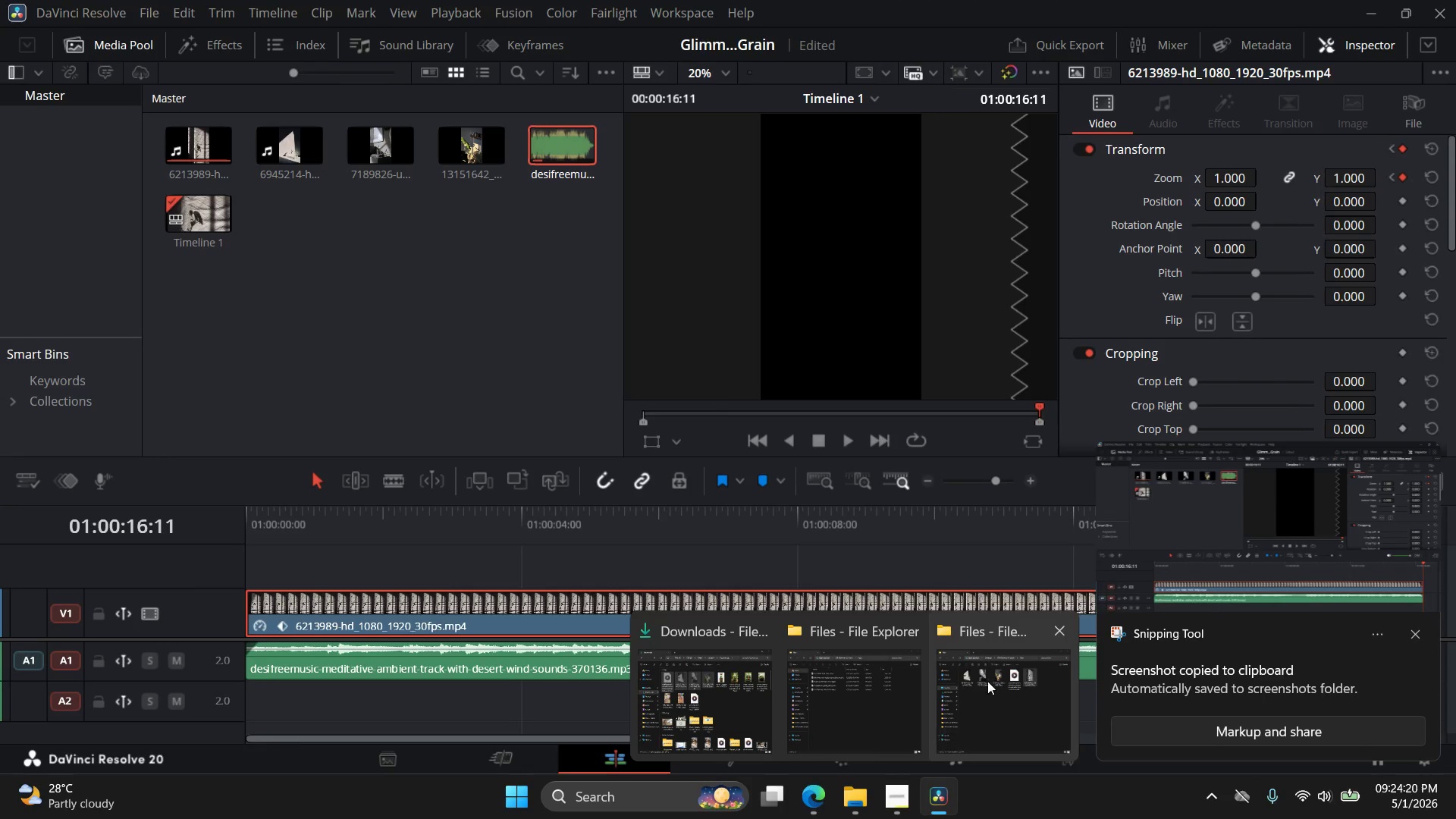 
left_click([1066, 625])
 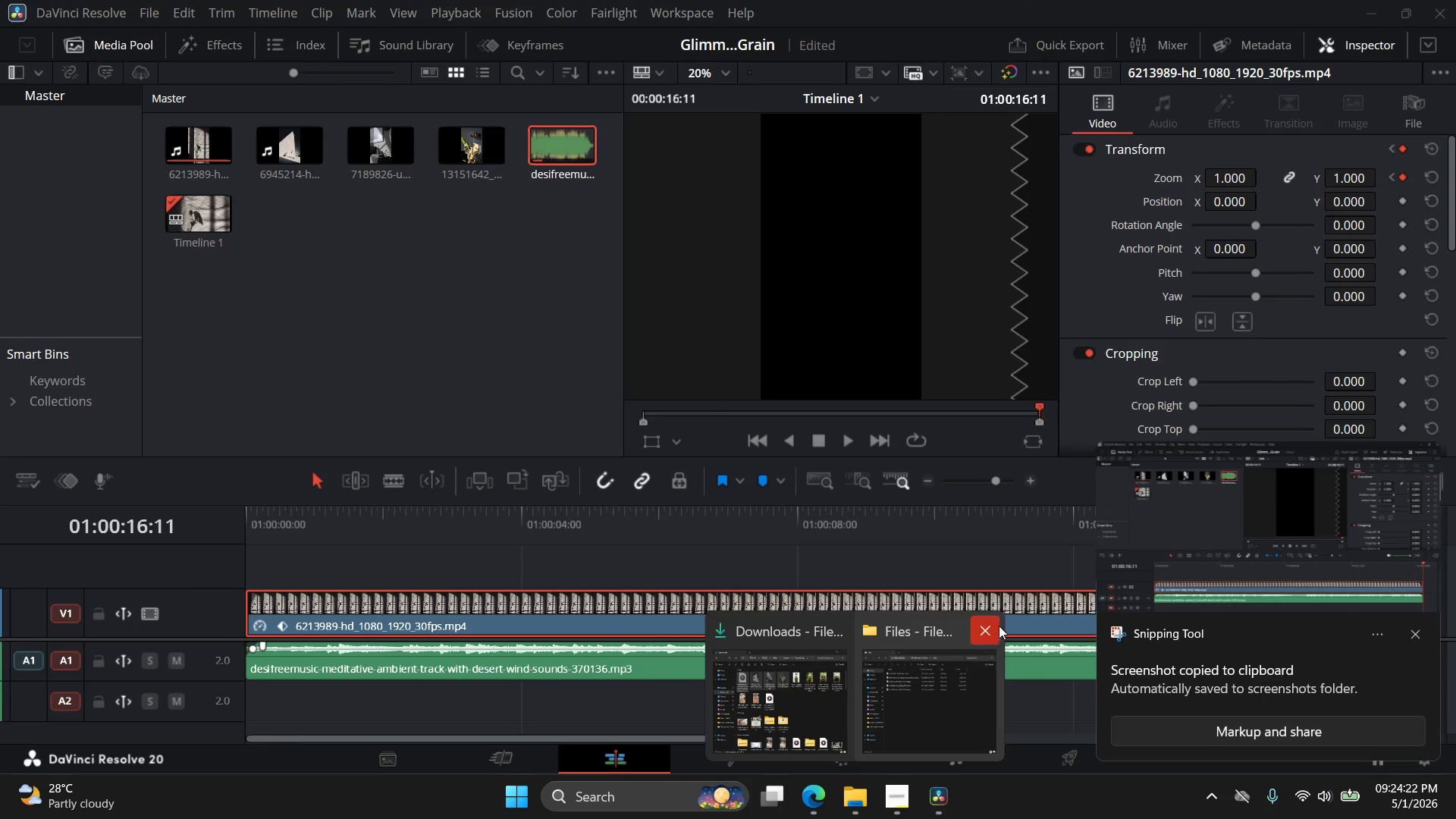 
left_click([993, 627])
 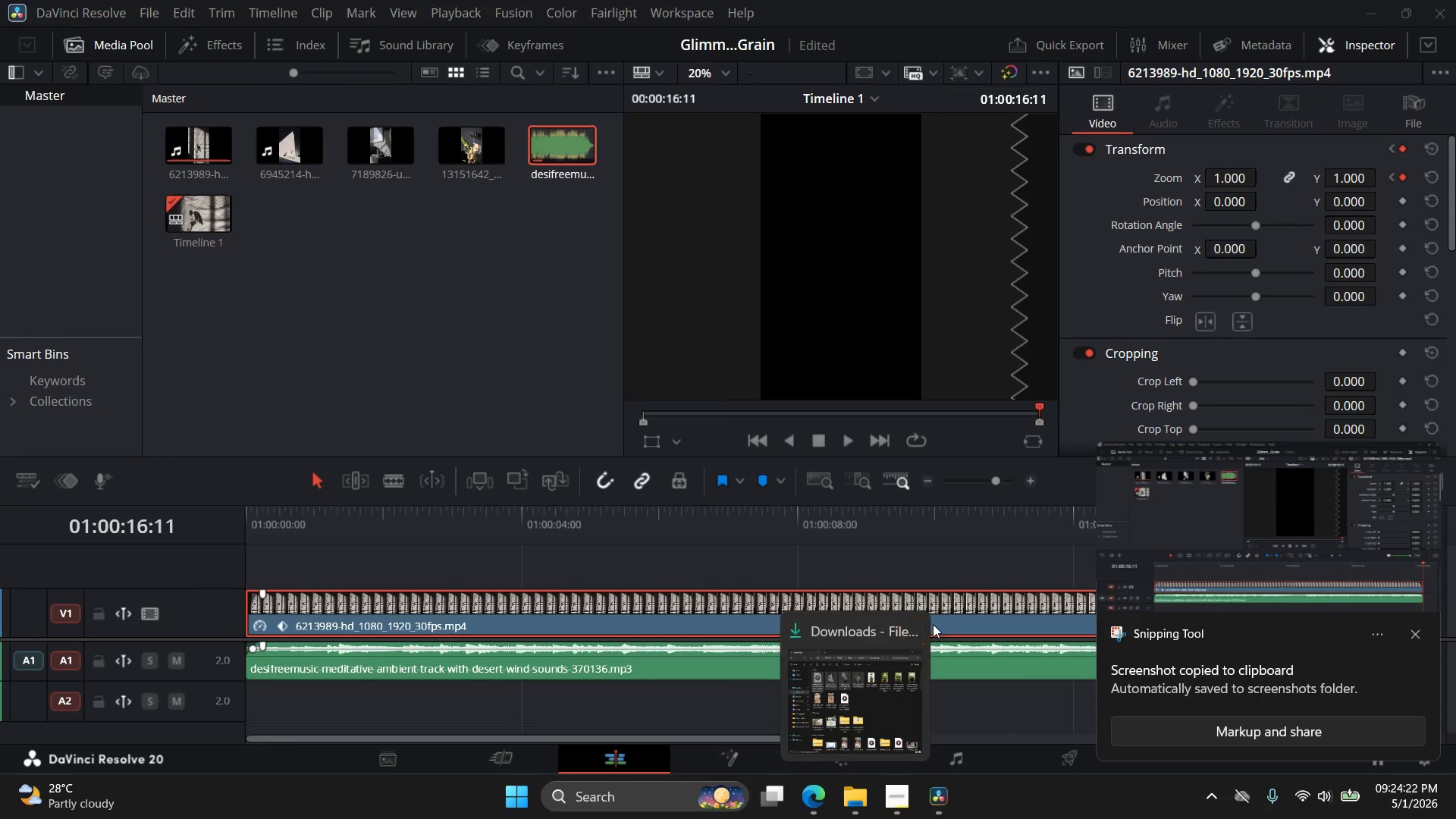 
left_click([917, 629])
 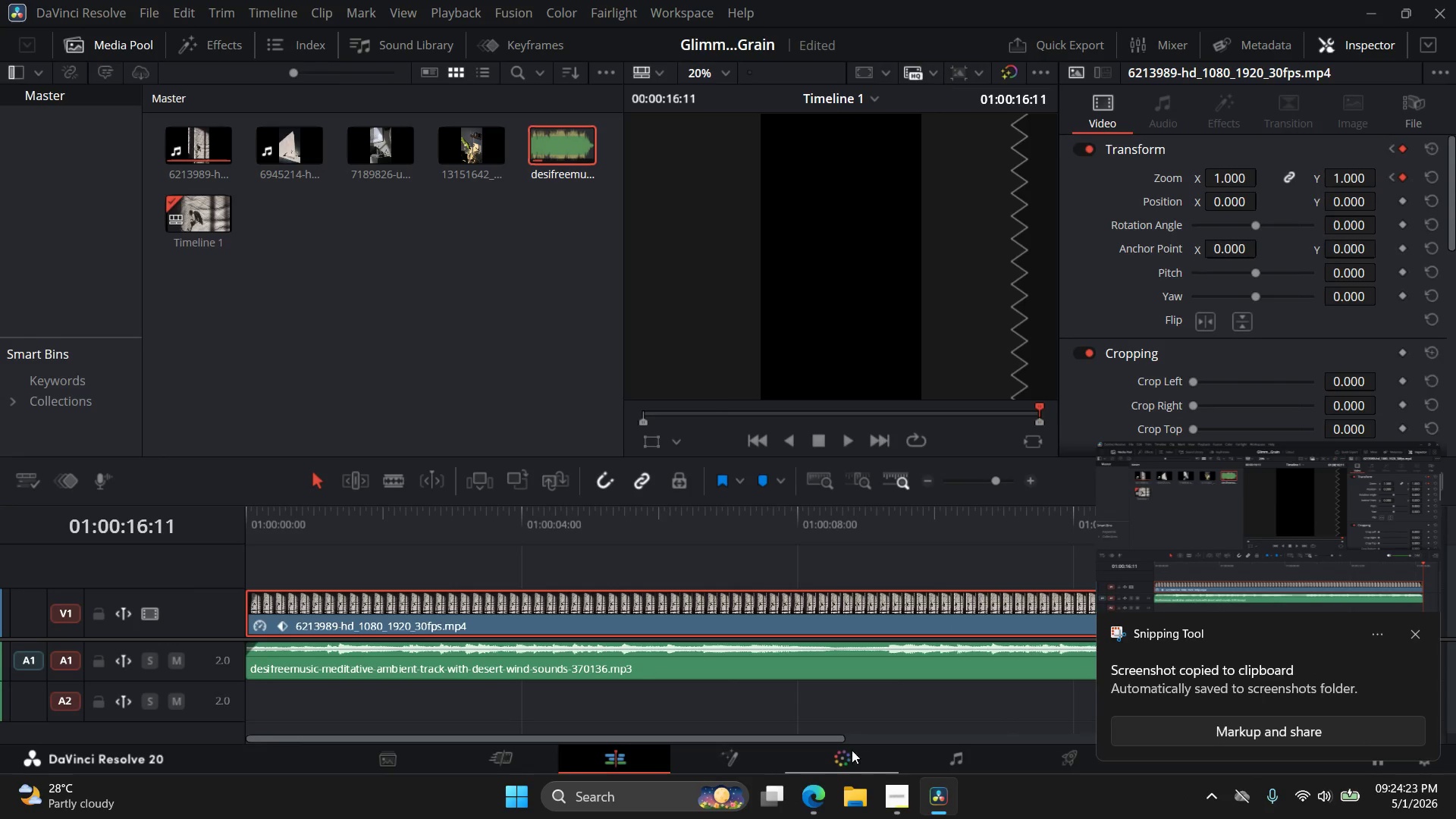 
left_click([846, 748])
 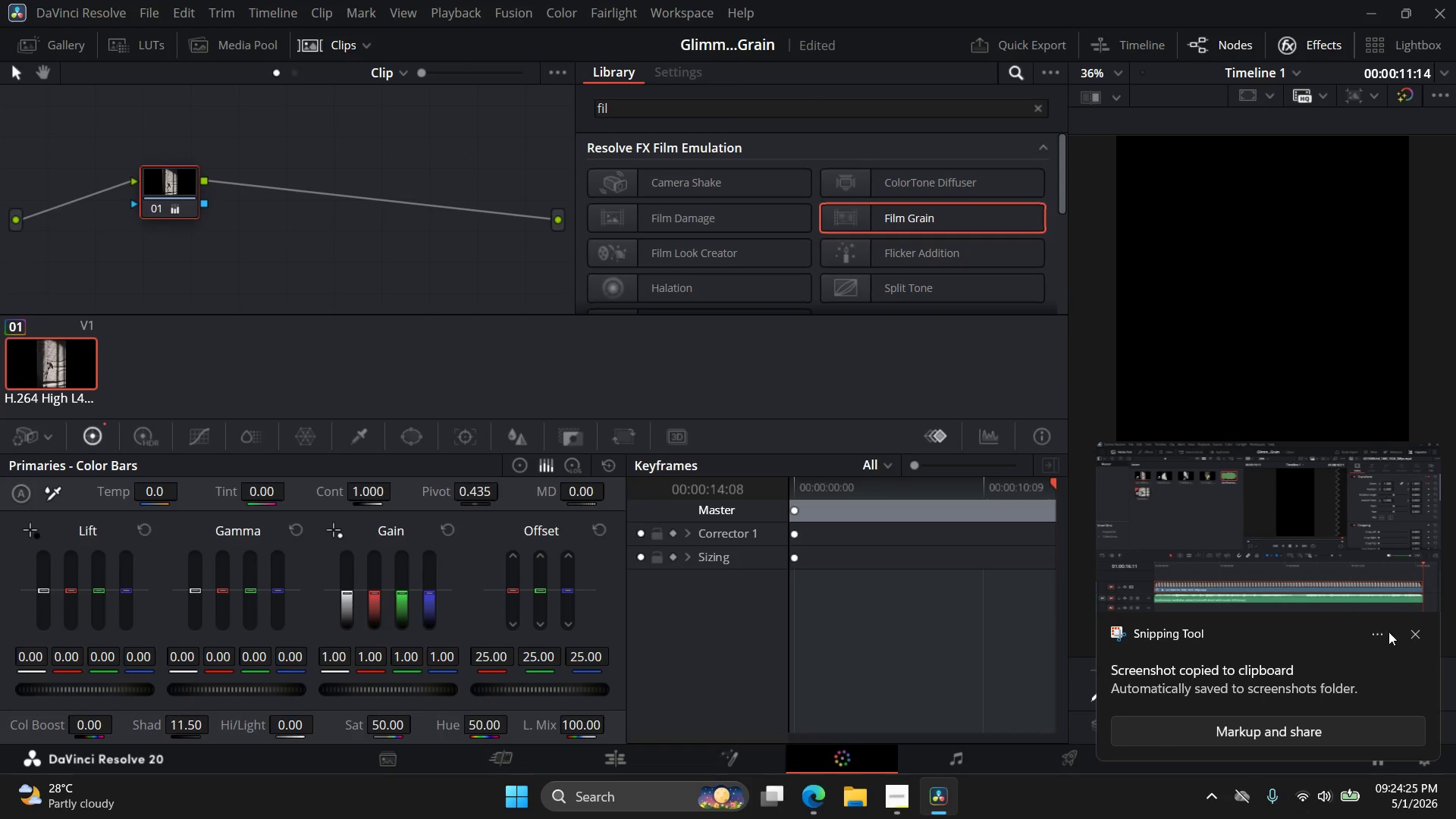 
left_click([1420, 645])
 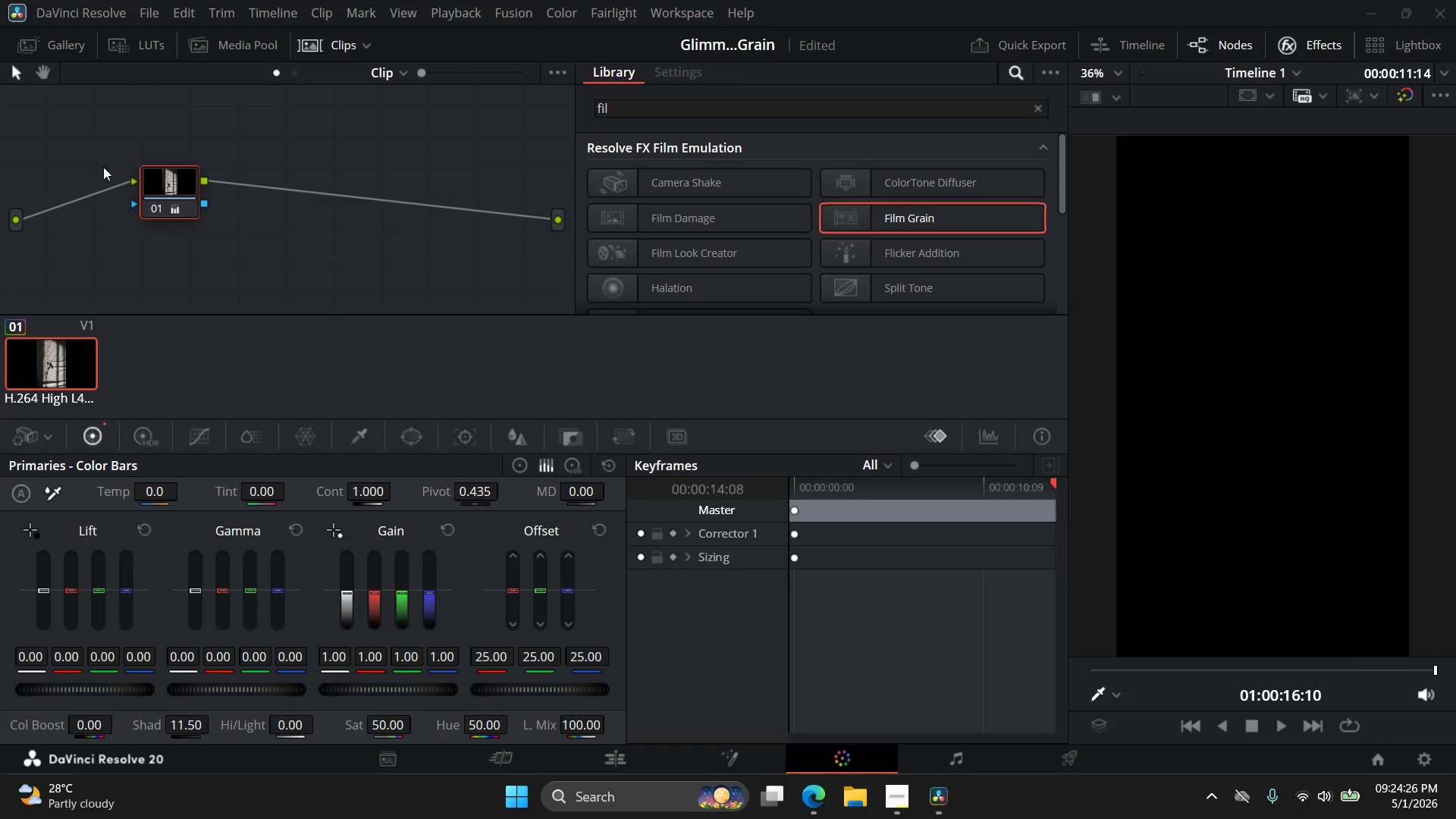 
key(Meta+Shift+S)
 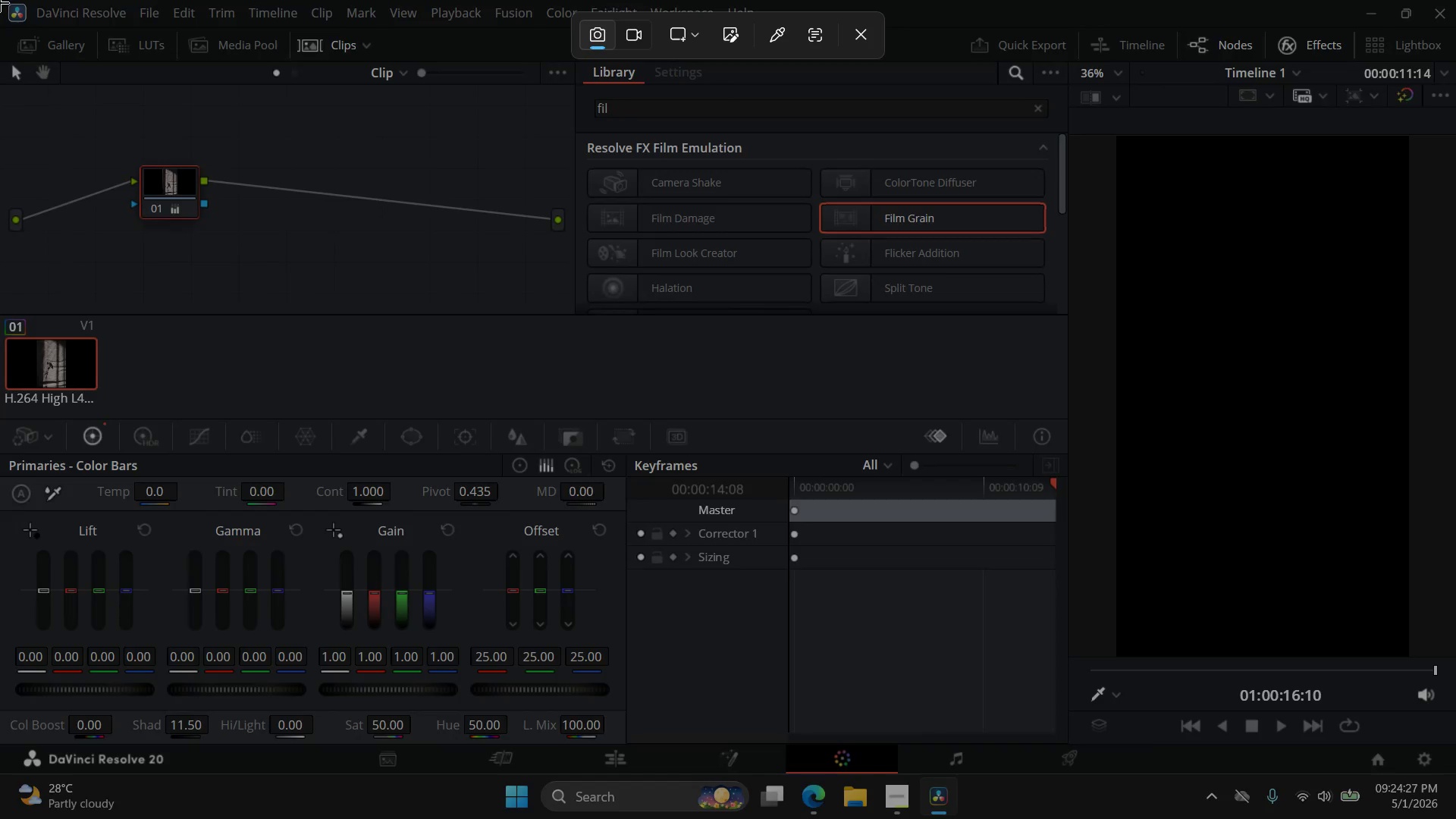 
left_click_drag(start_coordinate=[0, 0], to_coordinate=[1455, 749])
 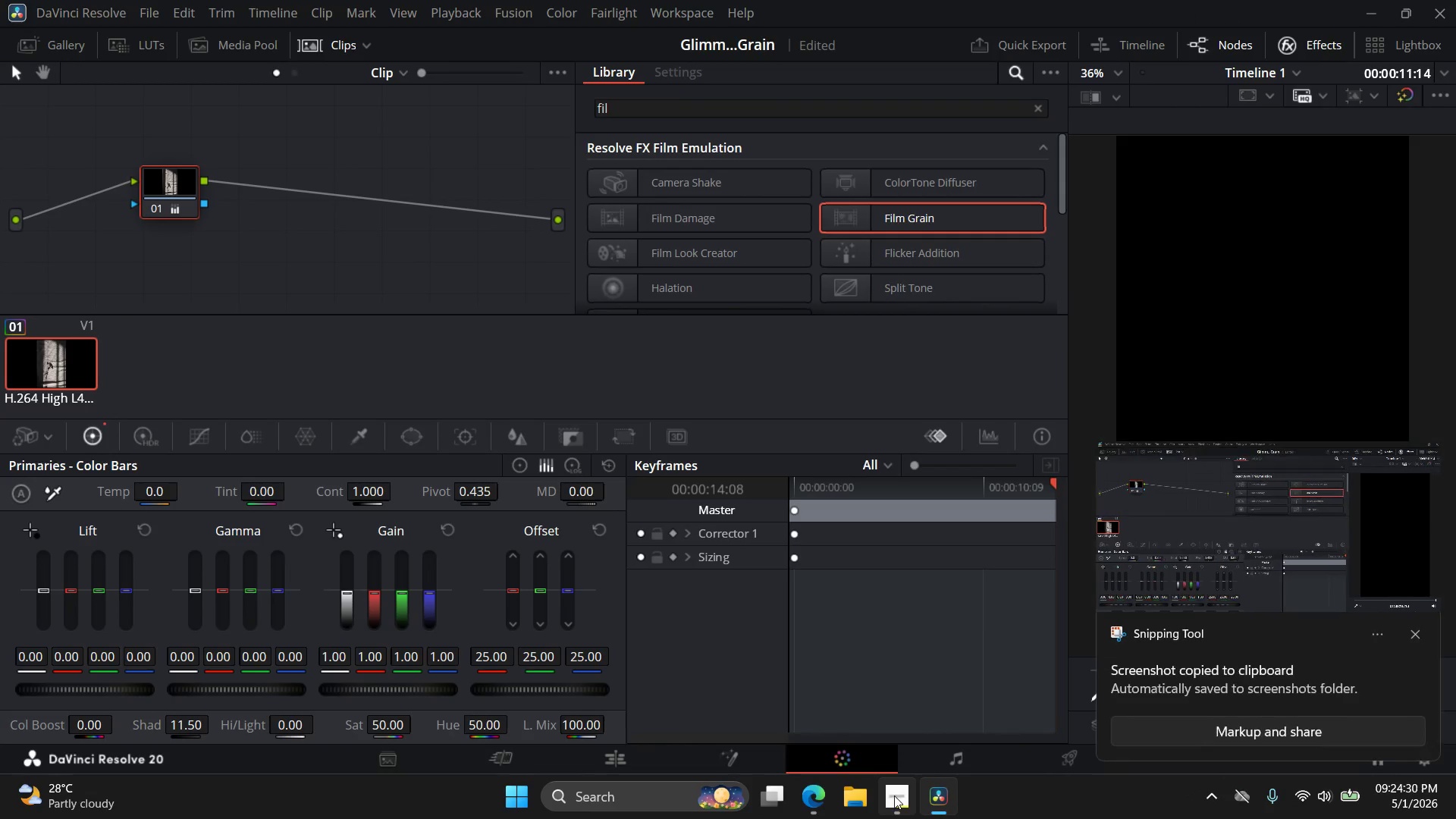 
left_click([895, 795])